 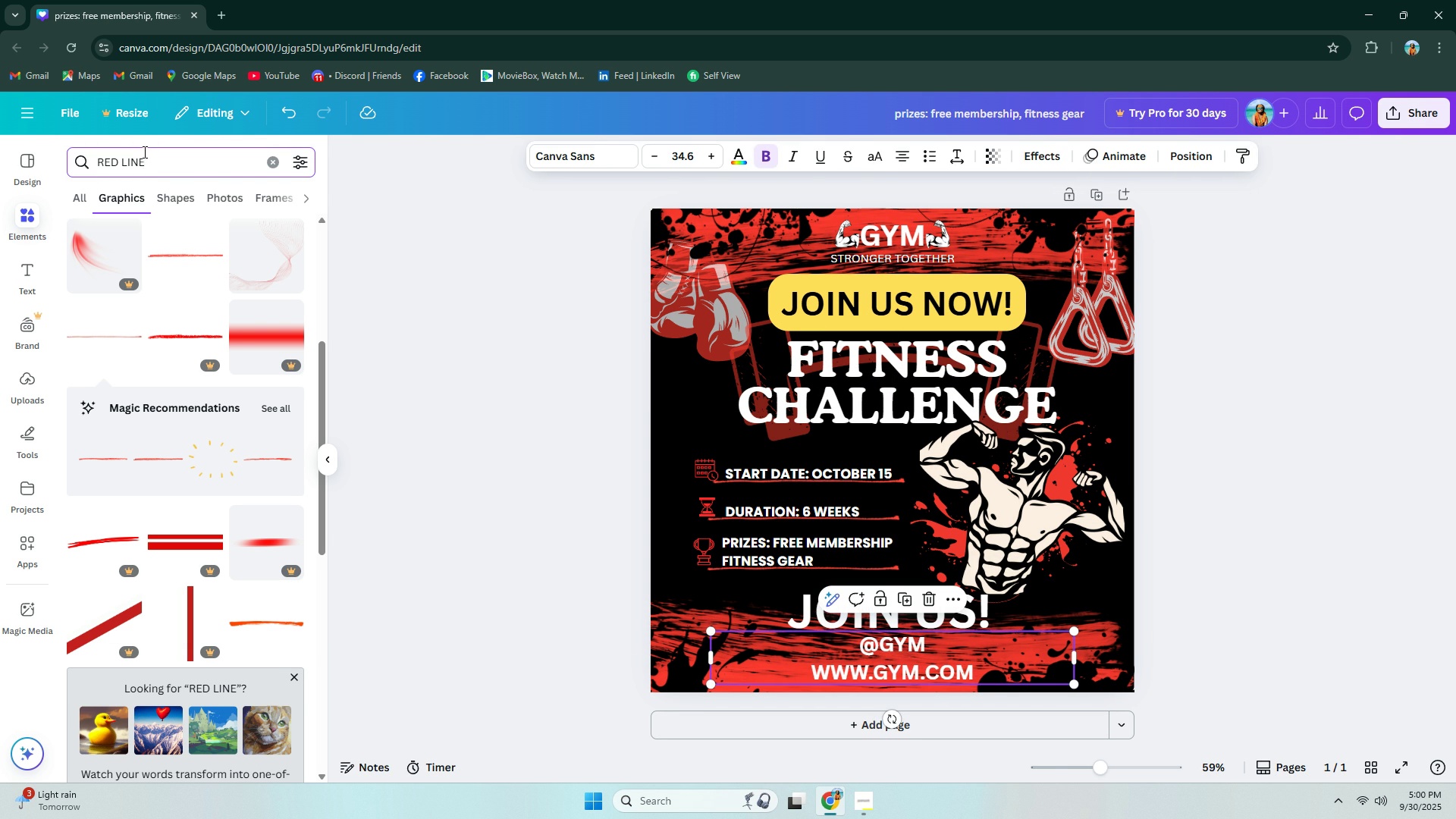 
key(Control+A)
 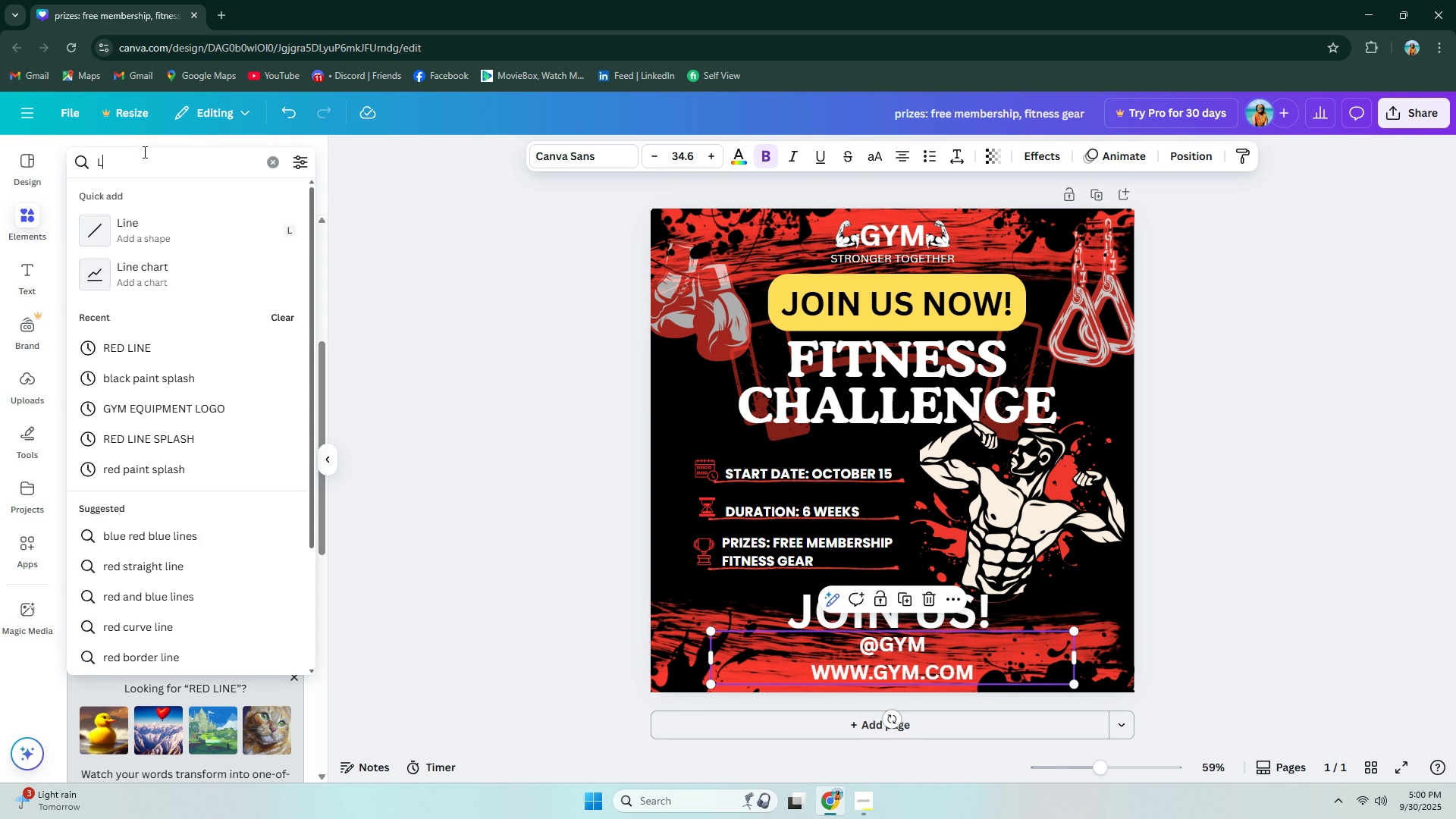 
type(LOCATION LOGO)
 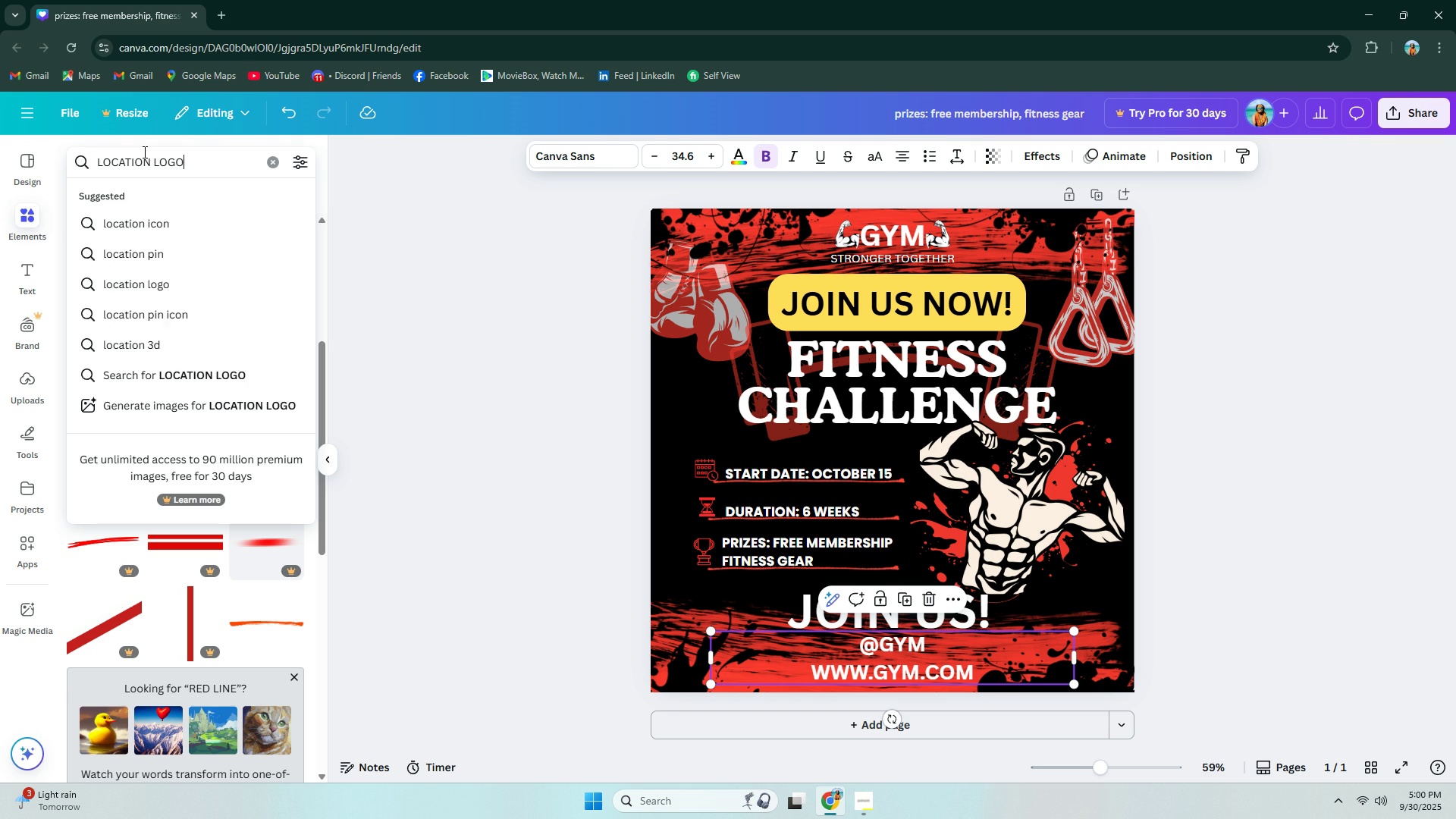 
key(Enter)
 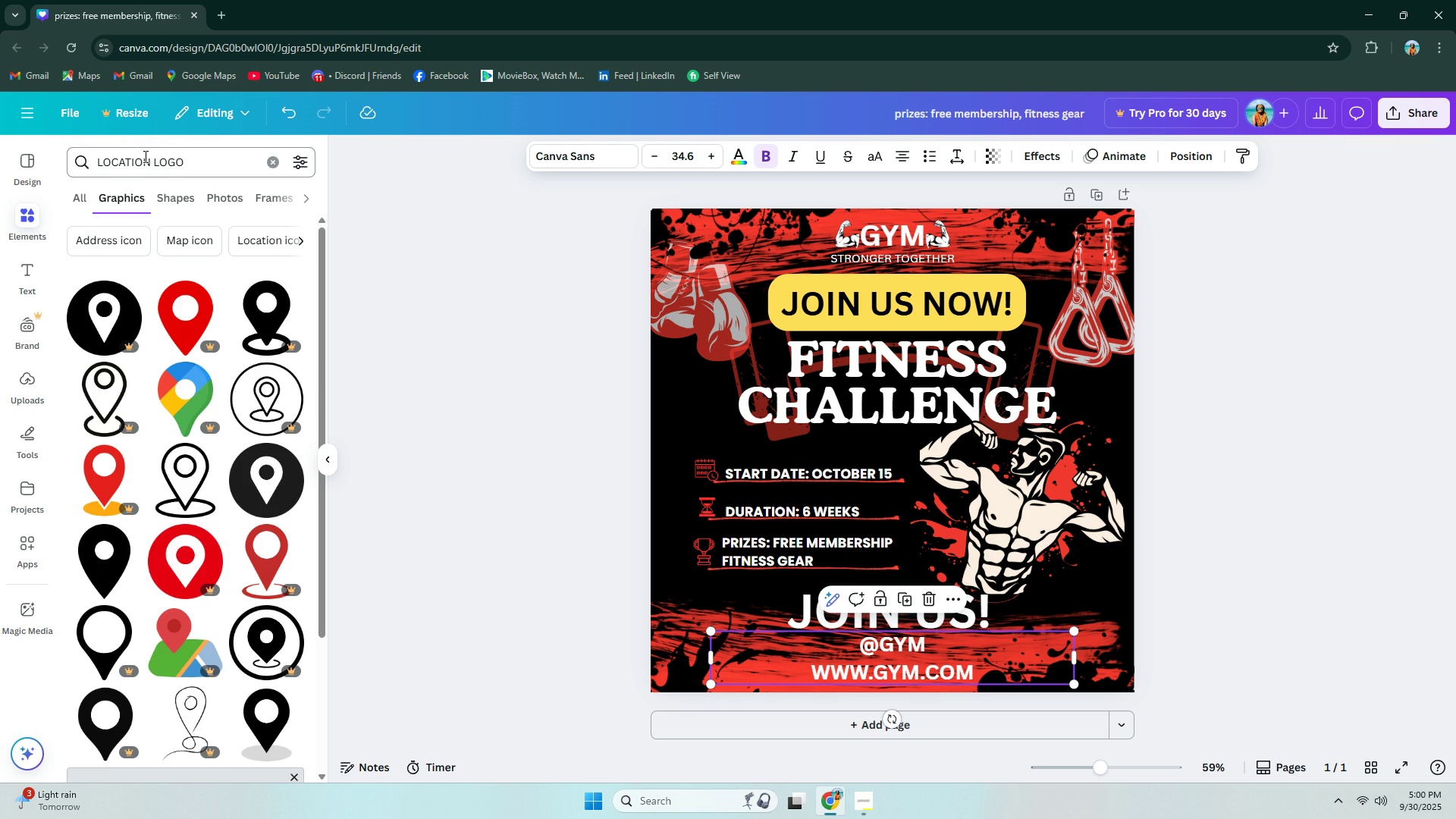 
scroll: coordinate [144, 300], scroll_direction: down, amount: 4.0
 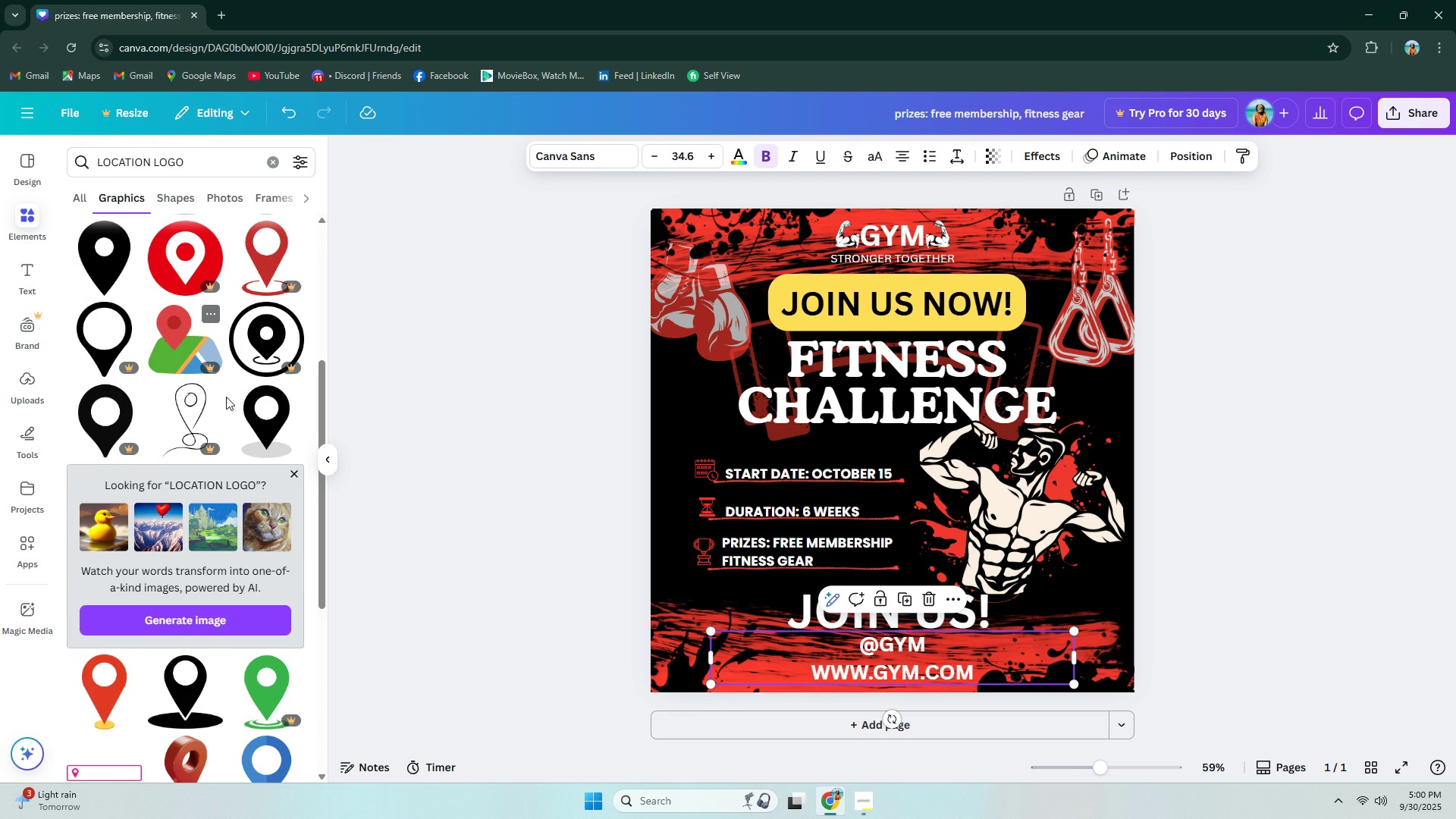 
left_click([243, 433])
 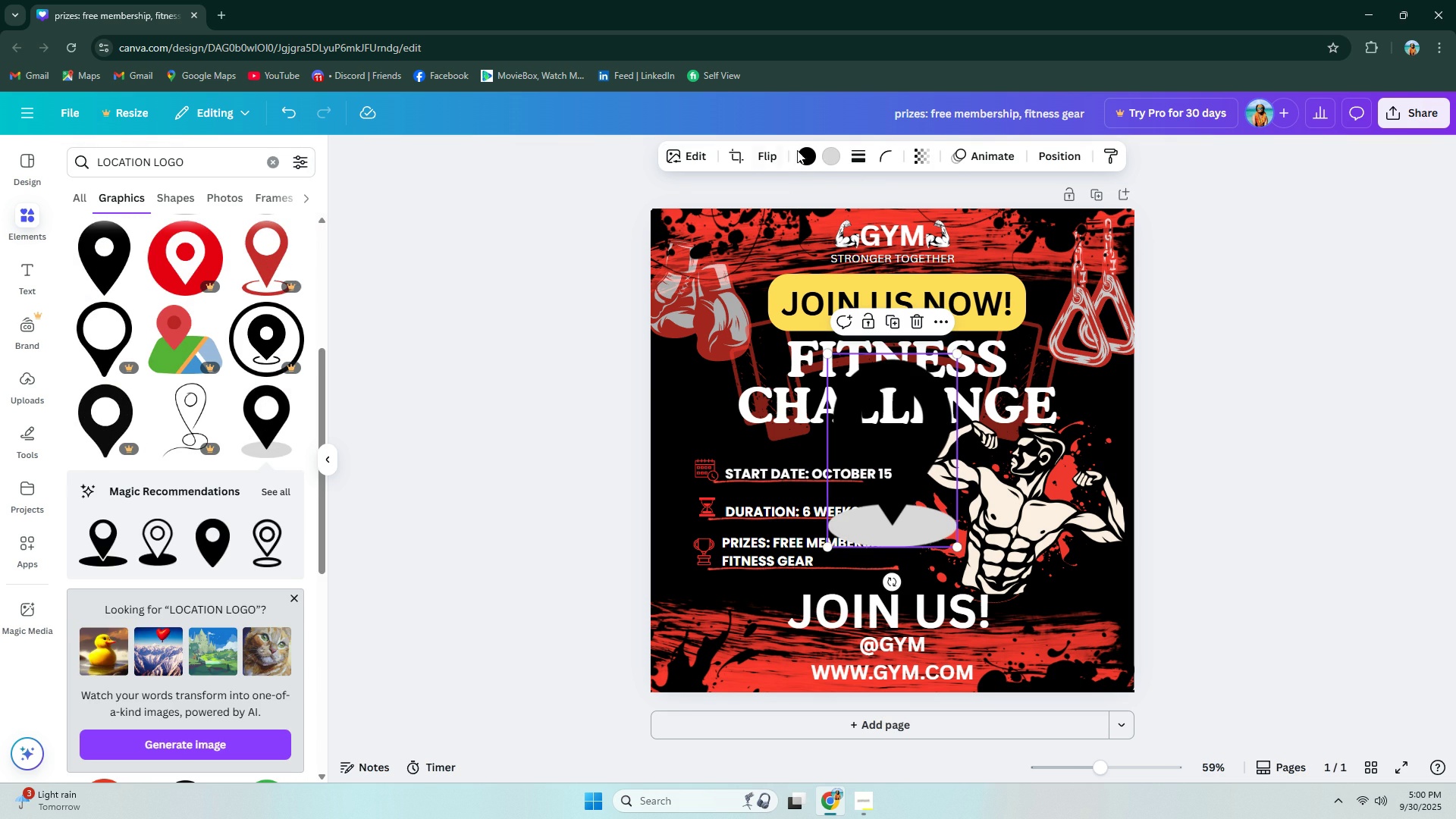 
left_click([808, 155])
 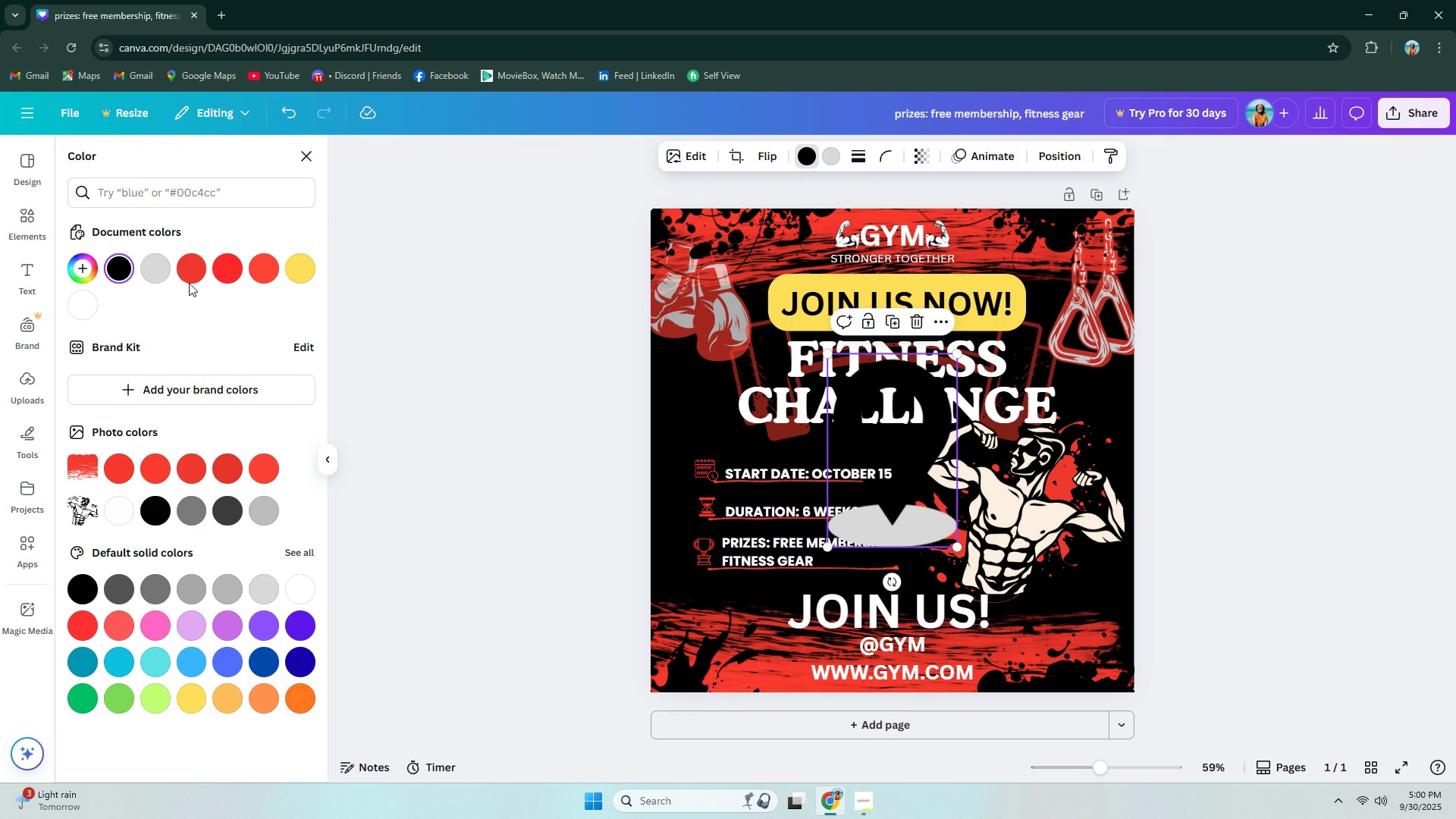 
left_click([192, 273])
 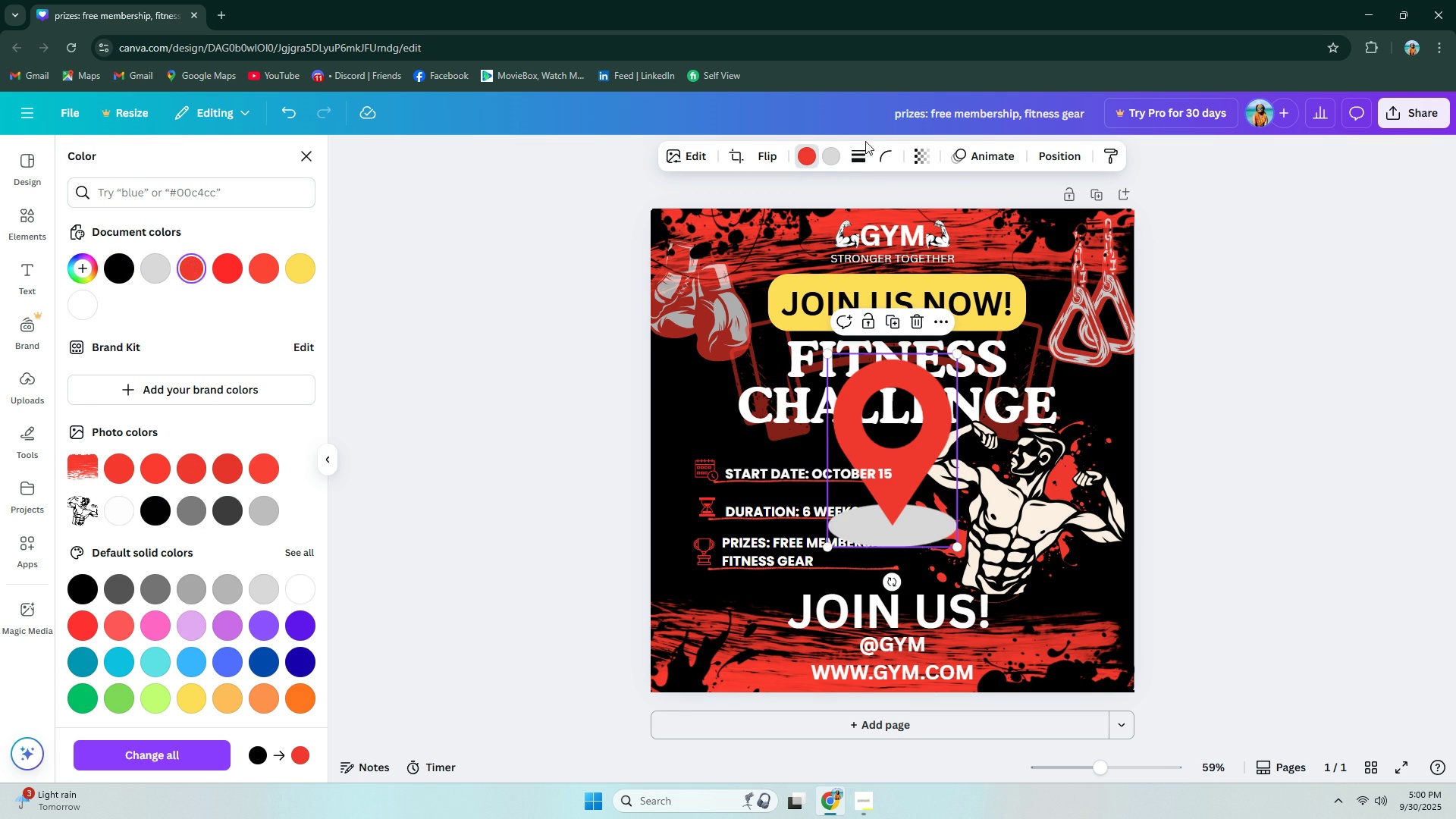 
left_click([829, 152])
 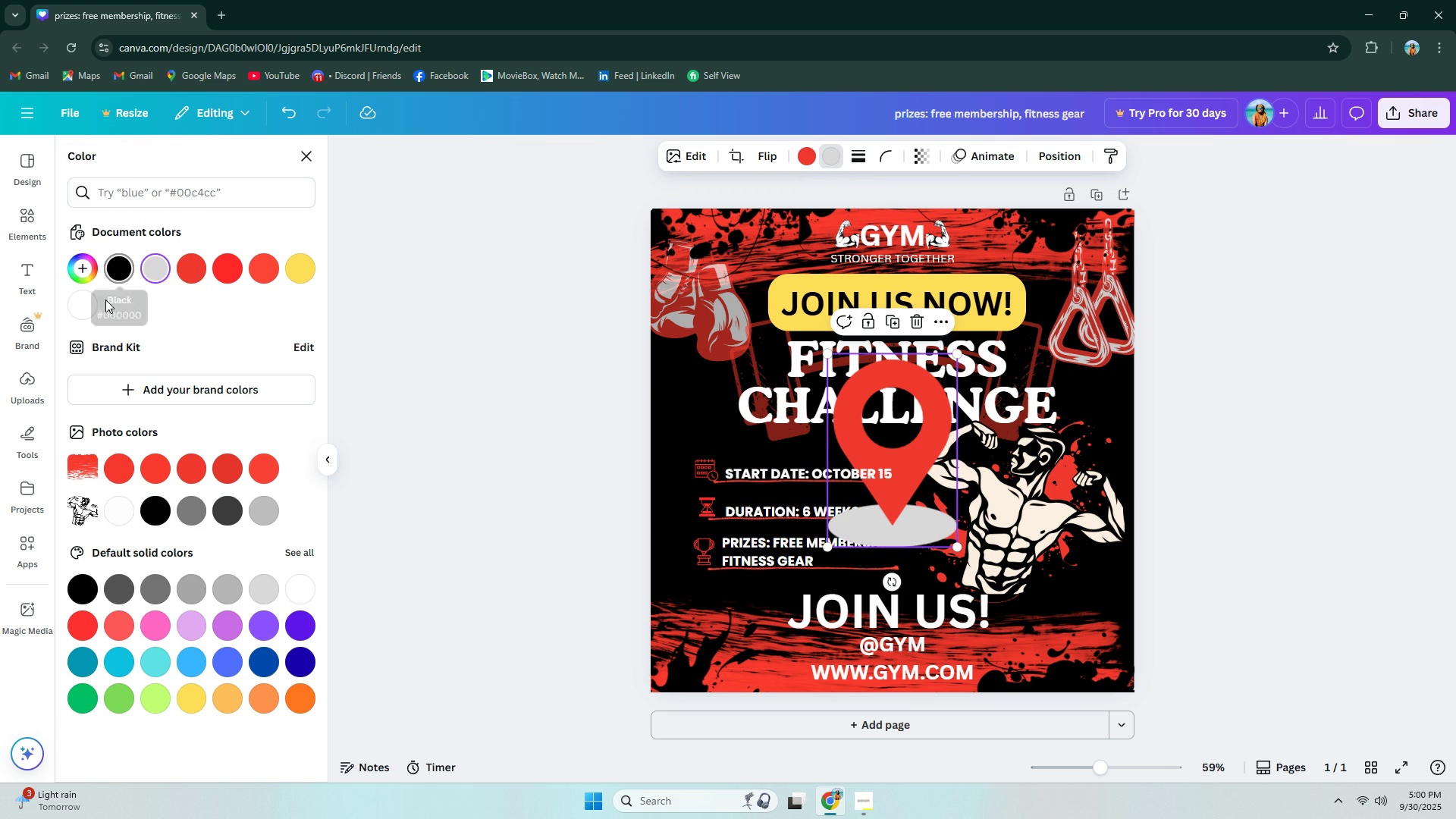 
left_click([83, 306])